 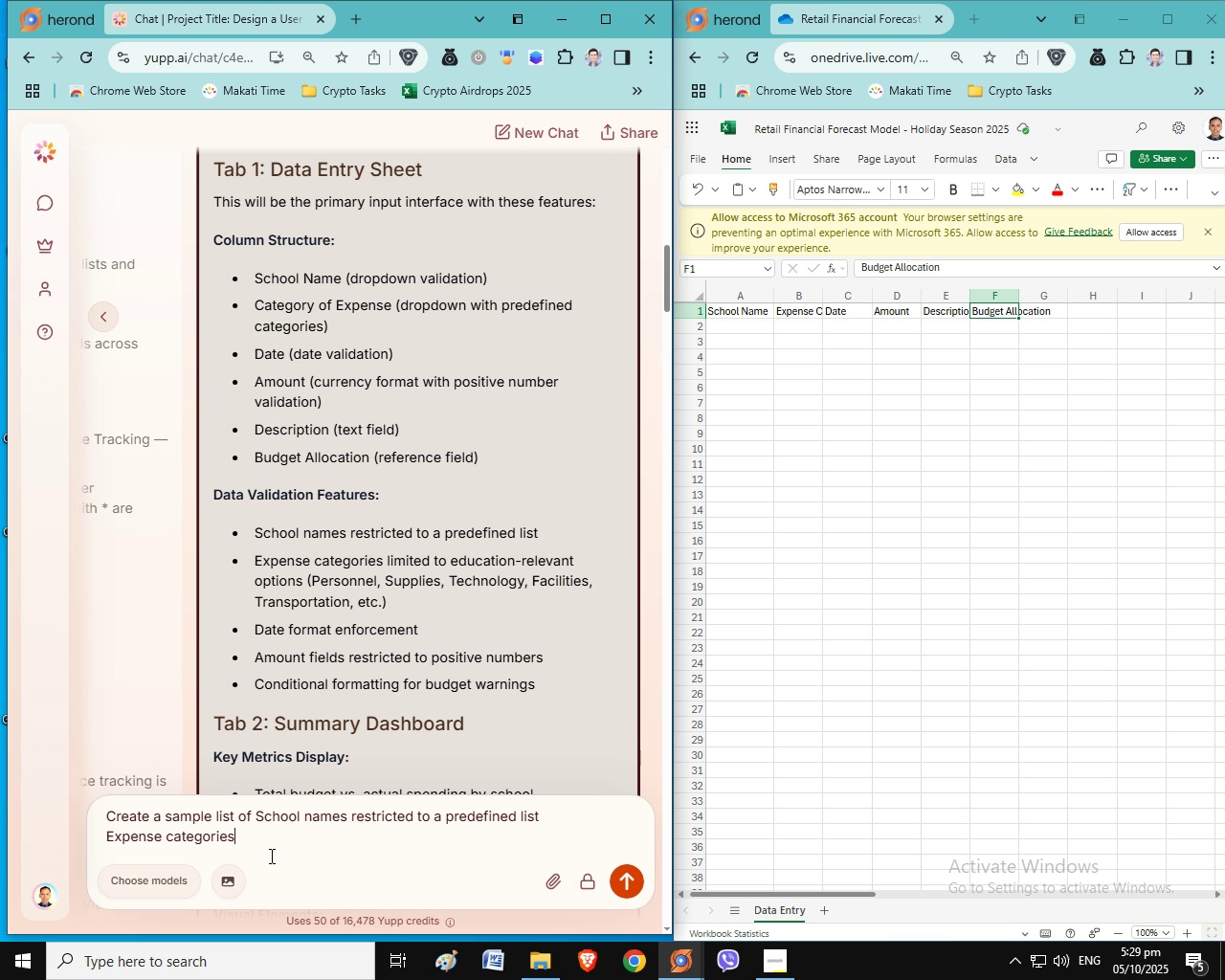 
left_click([104, 844])
 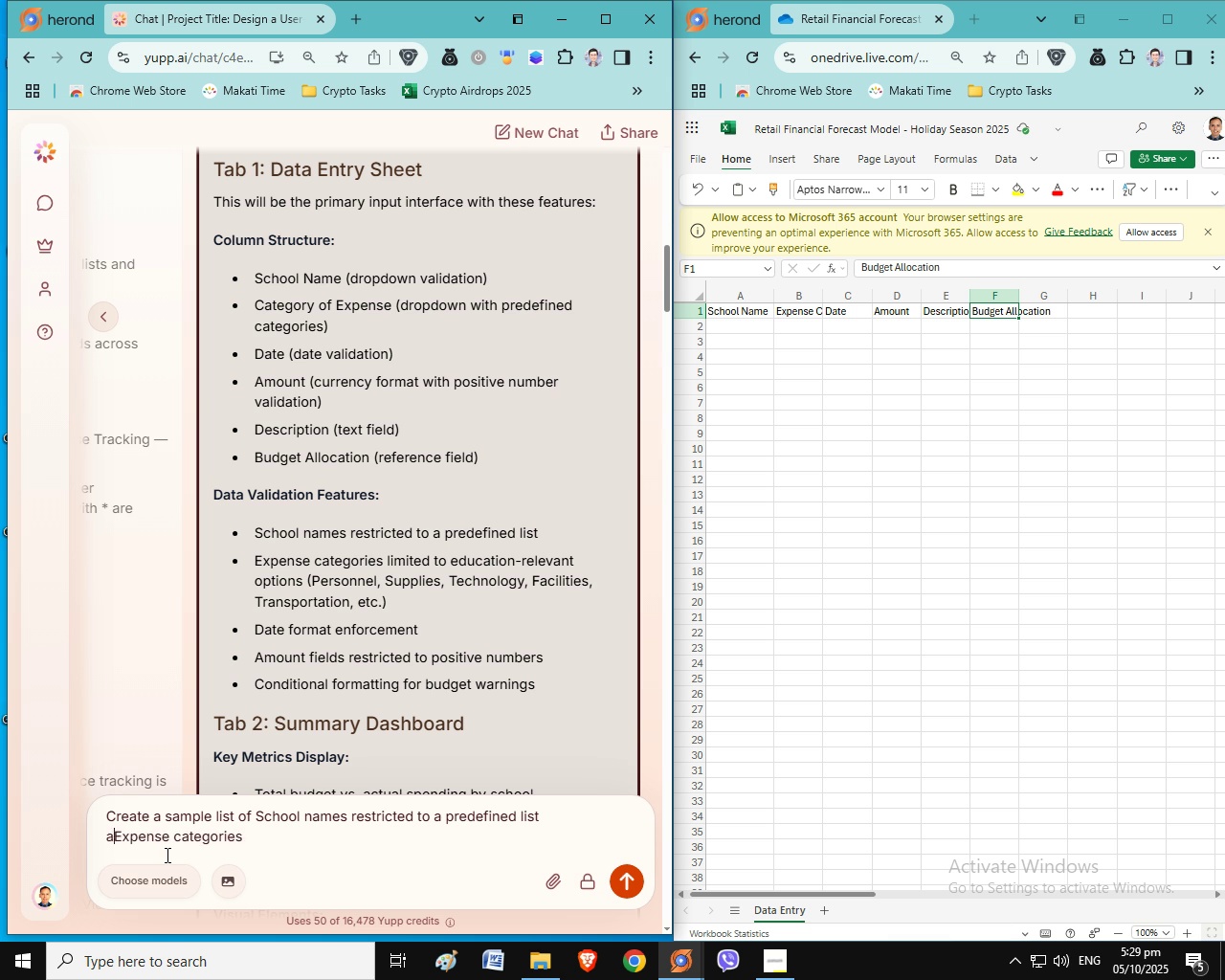 
type(and )
 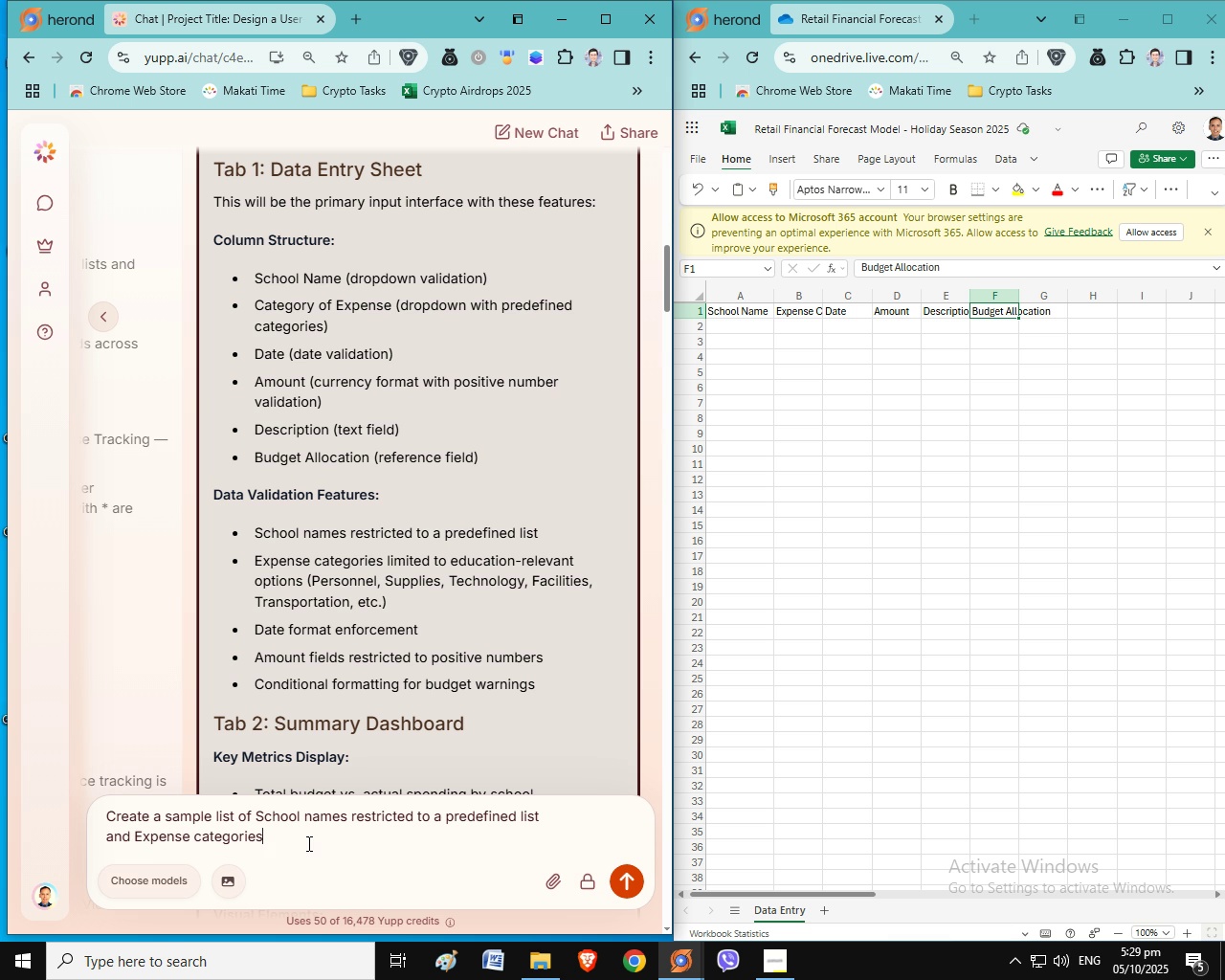 
left_click([307, 843])
 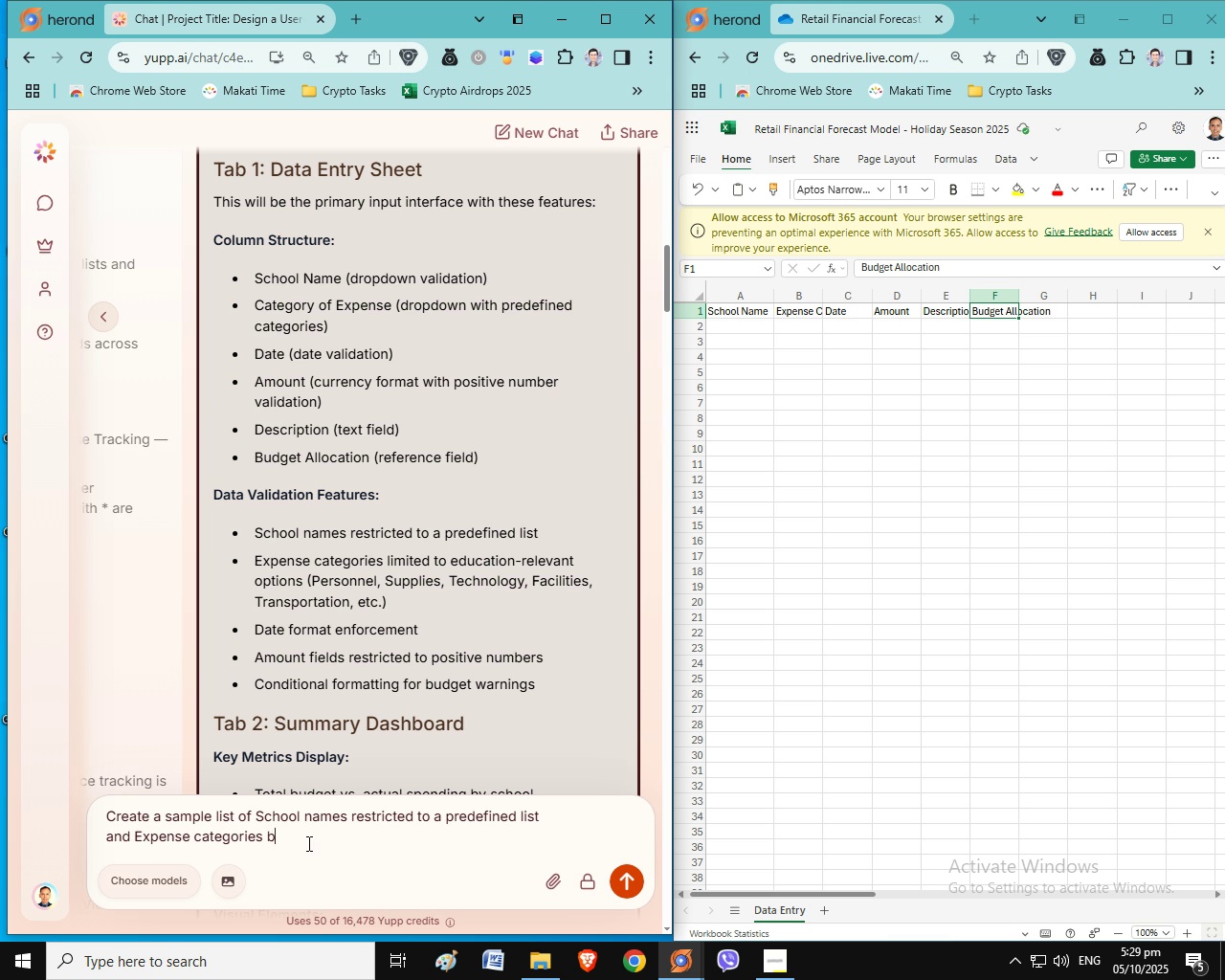 
type( based on this.)
 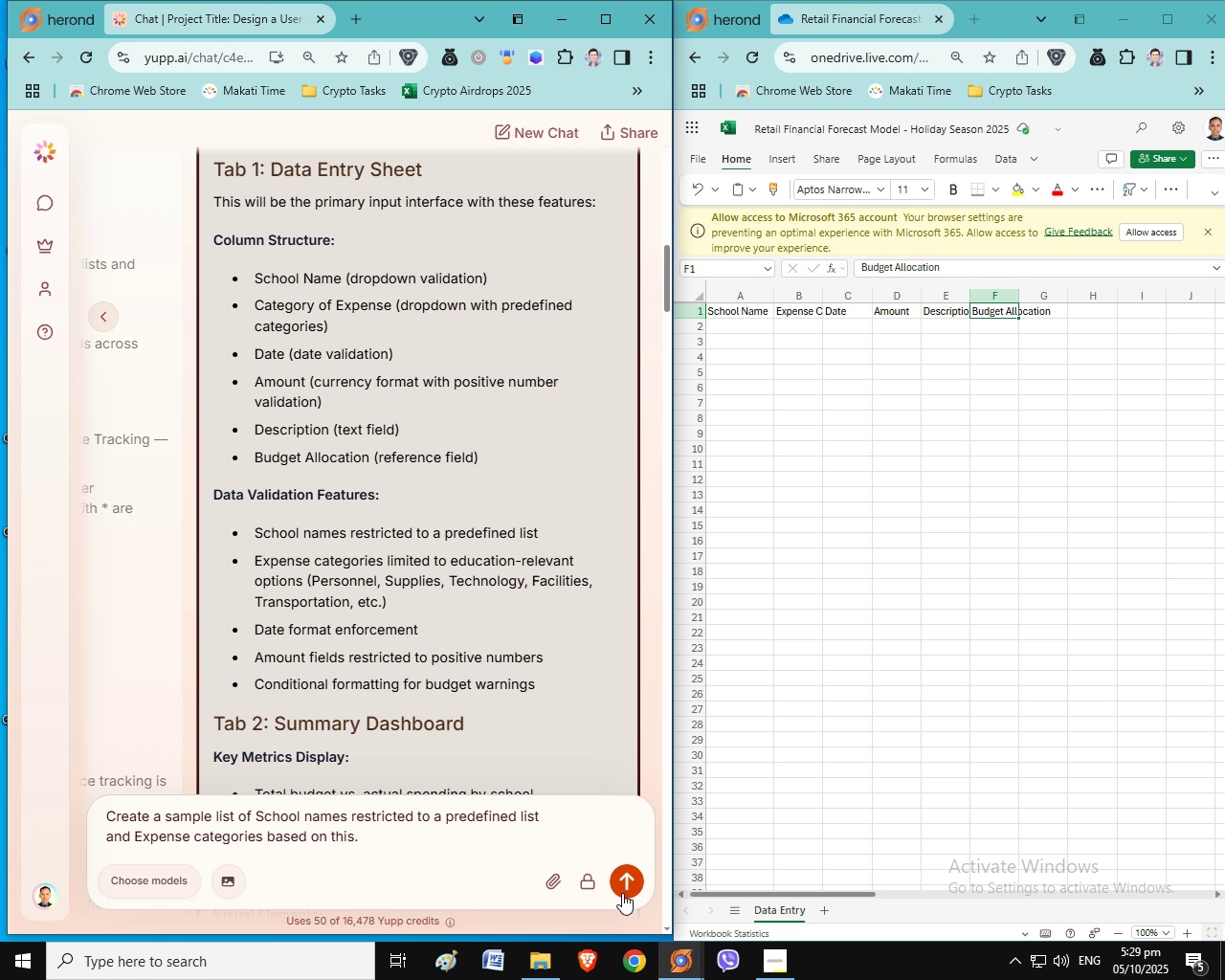 
left_click([626, 890])